 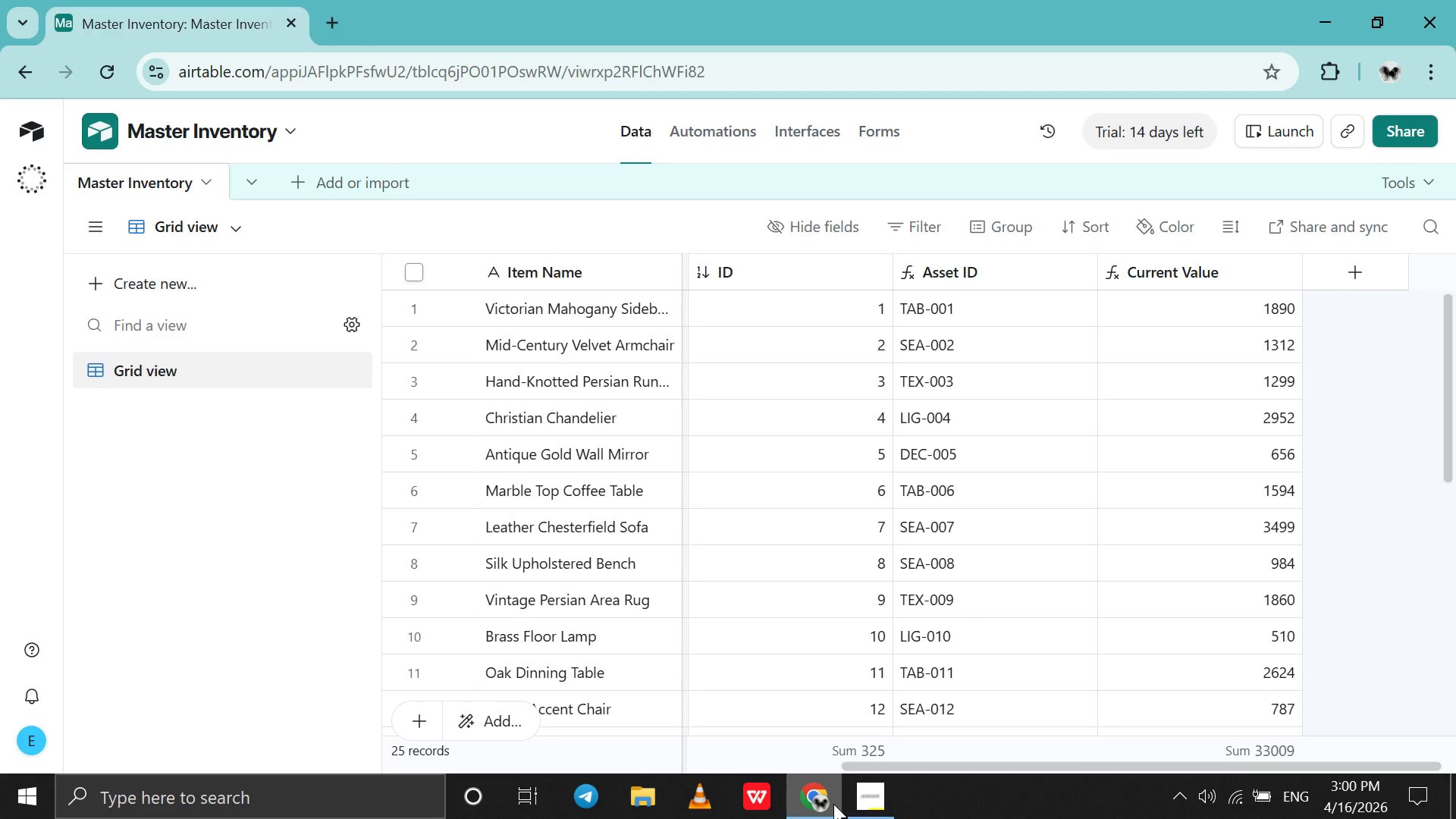 
left_click([197, 281])
 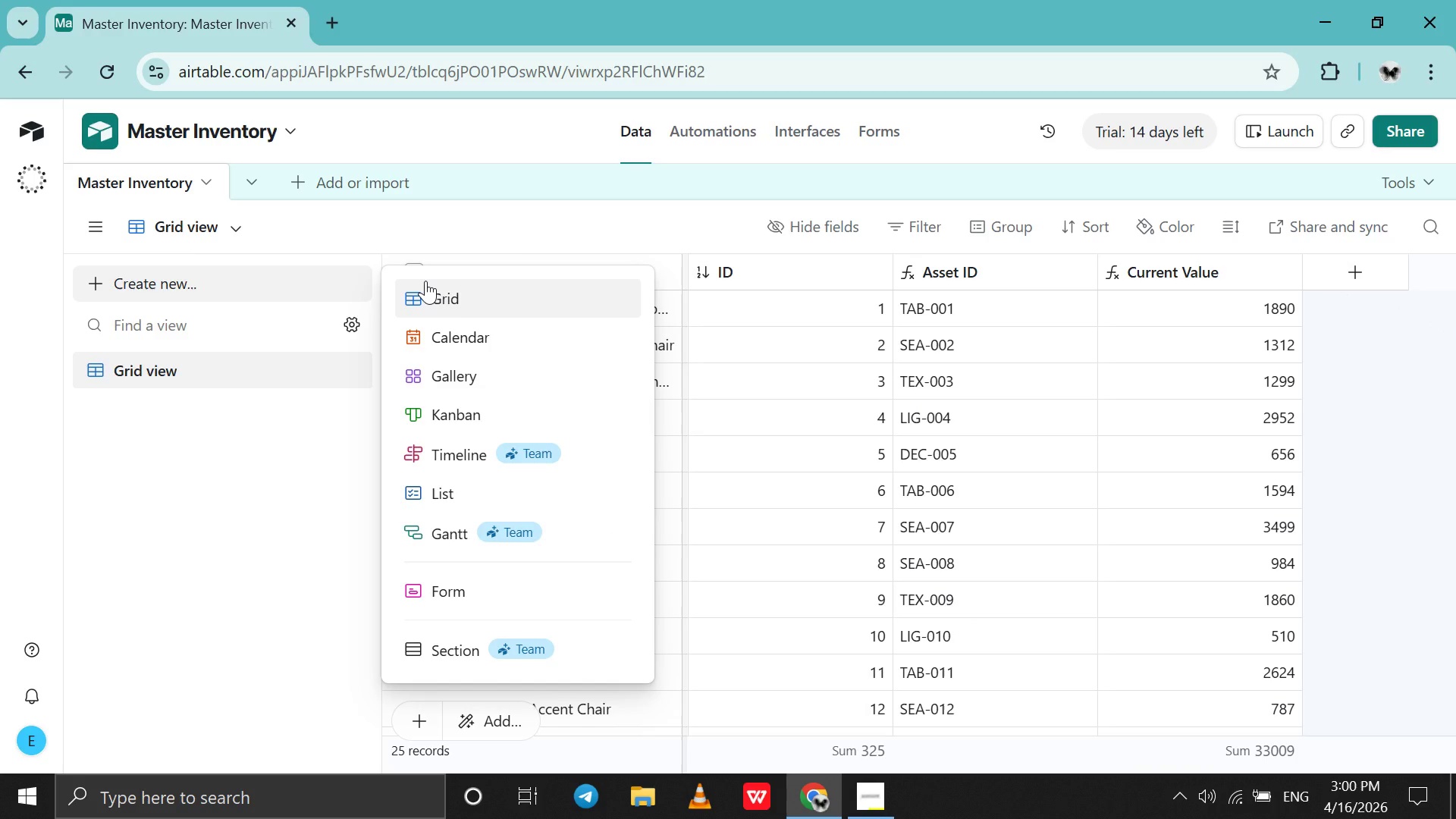 
left_click([425, 281])
 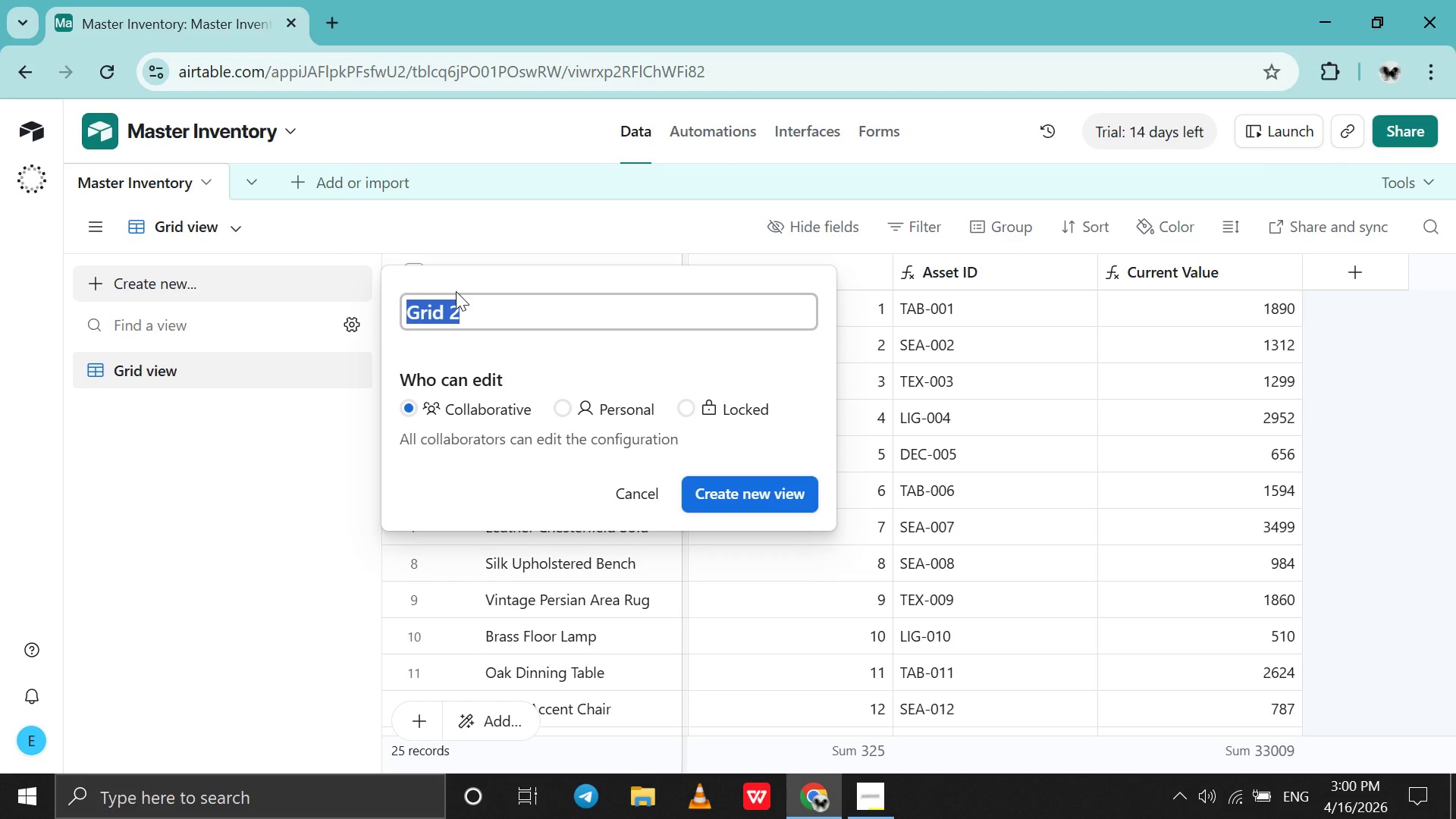 
type(Items with m)
key(Backspace)
type(Mint or Exece)
key(Backspace)
key(Backspace)
key(Backspace)
type(cellent Codition)
 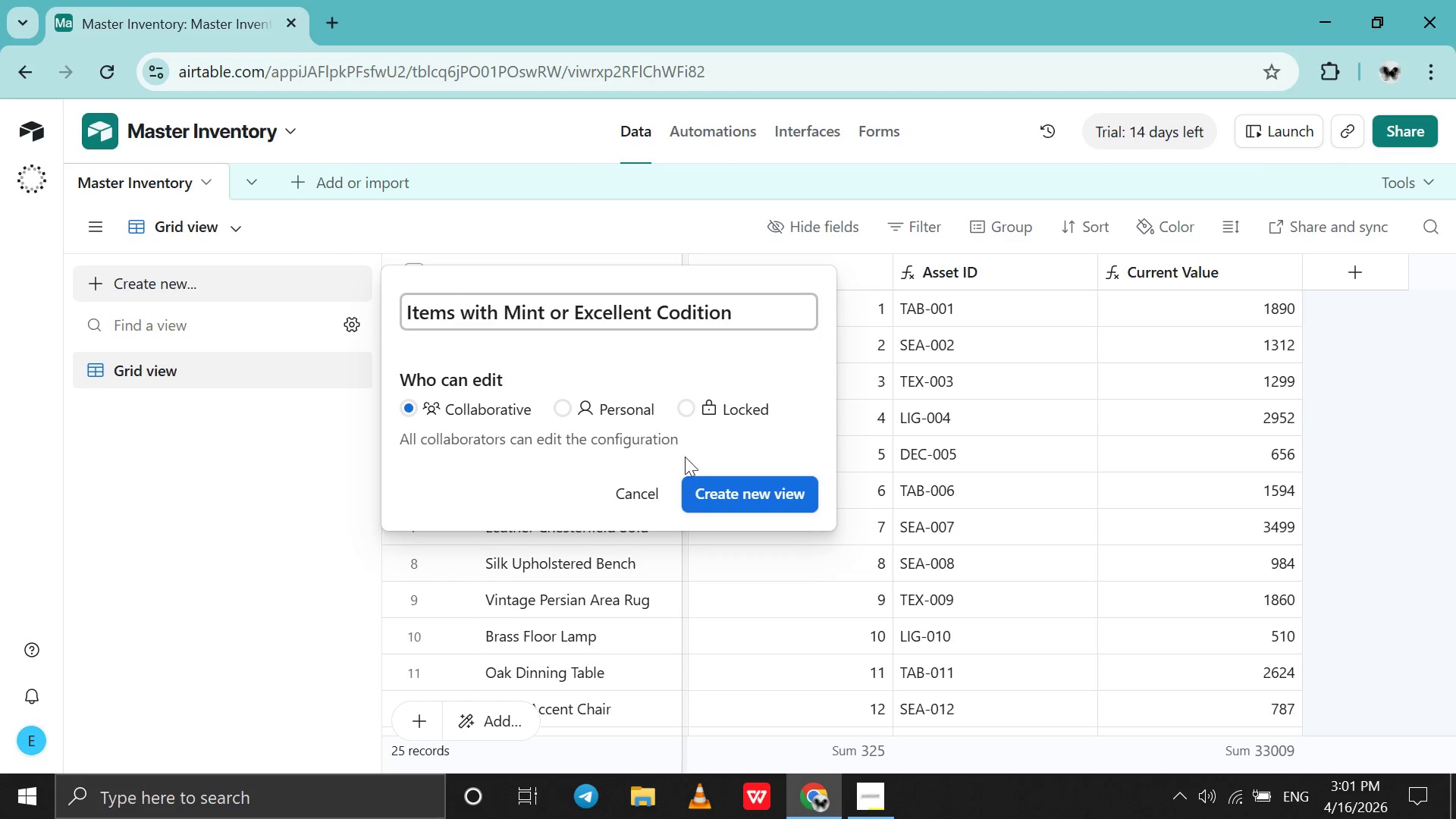 
left_click([697, 479])
 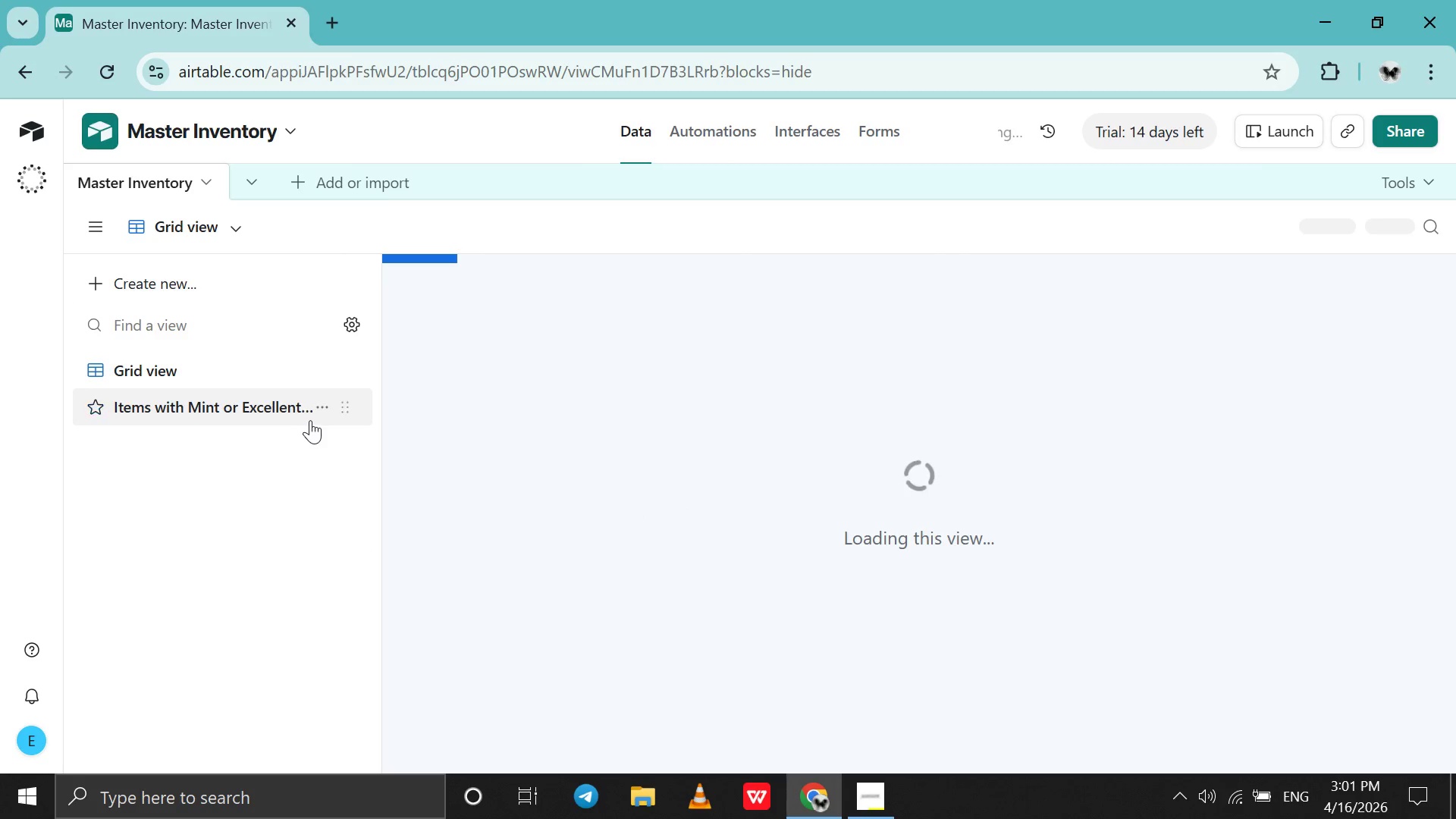 
mouse_move([328, 408])
 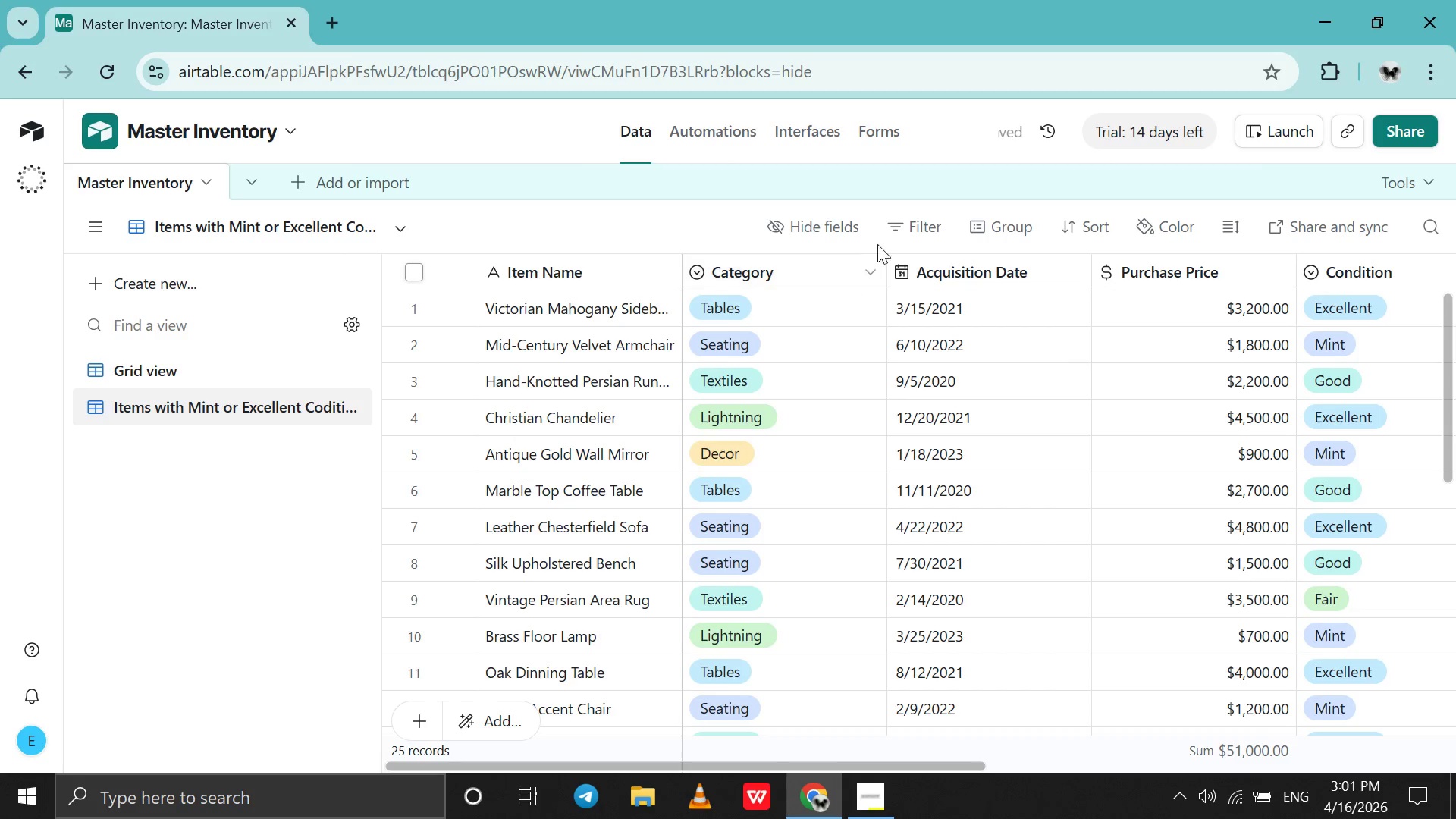 
mouse_move([865, 250])
 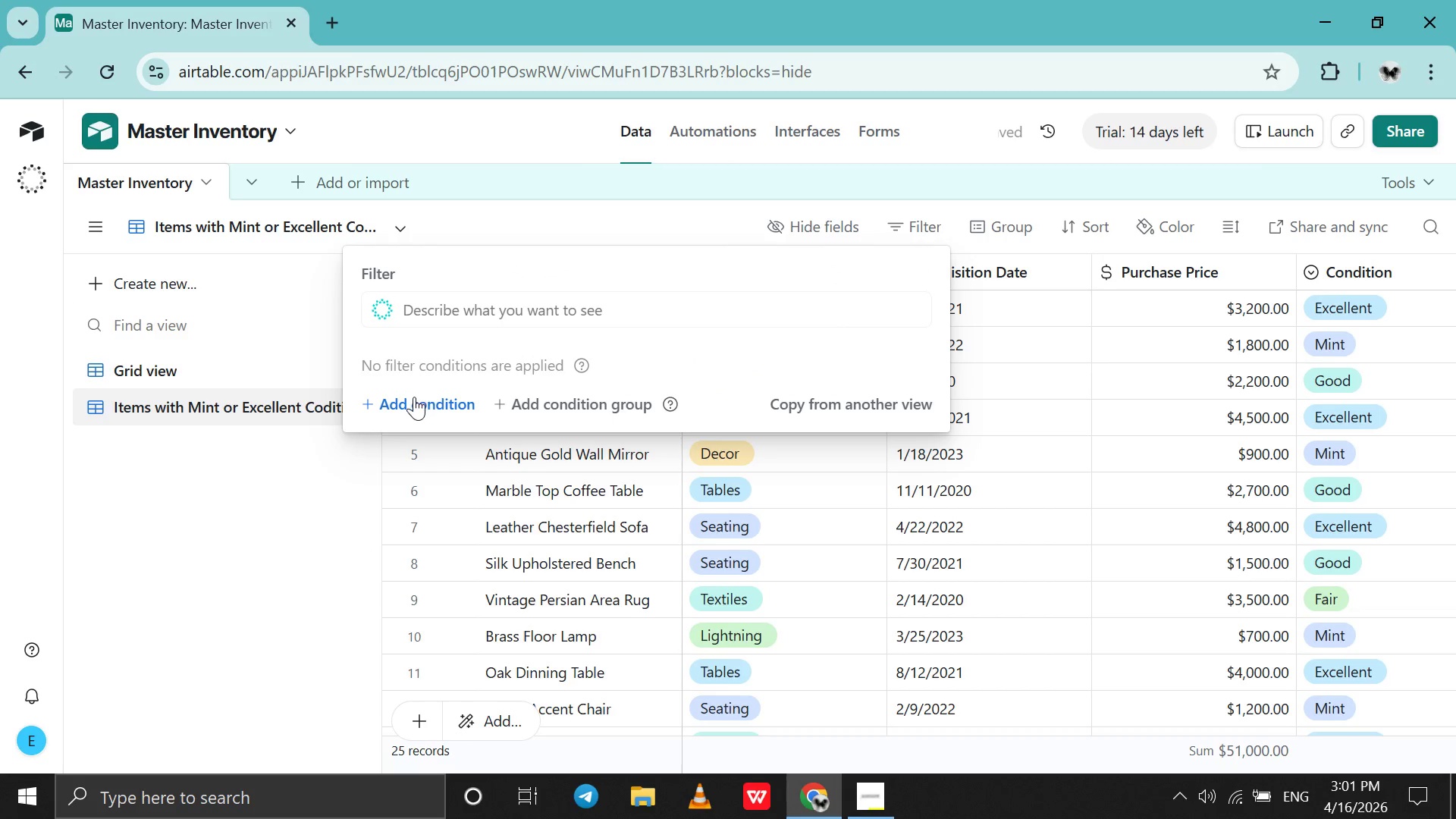 
left_click([417, 395])
 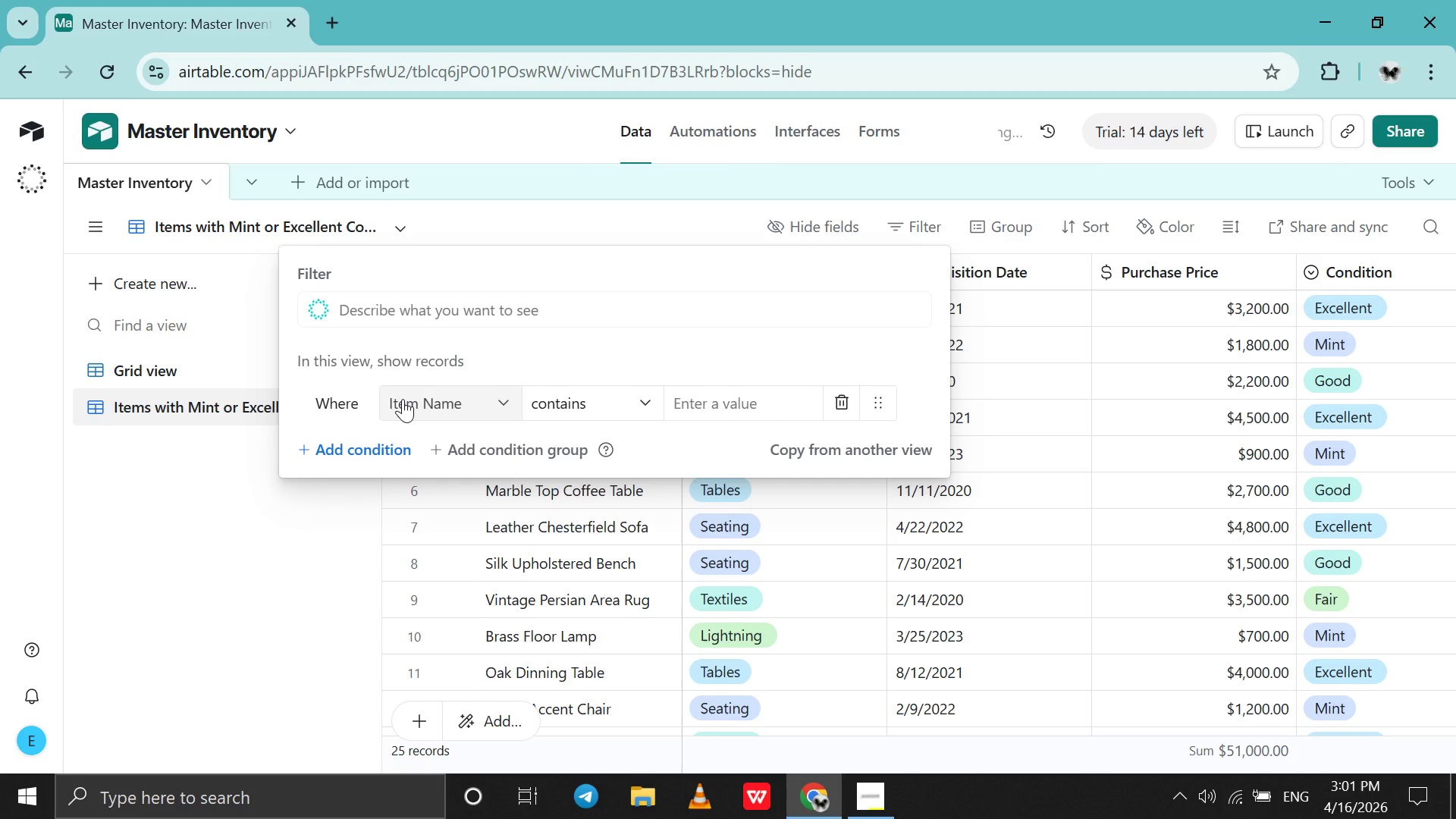 
left_click([400, 400])
 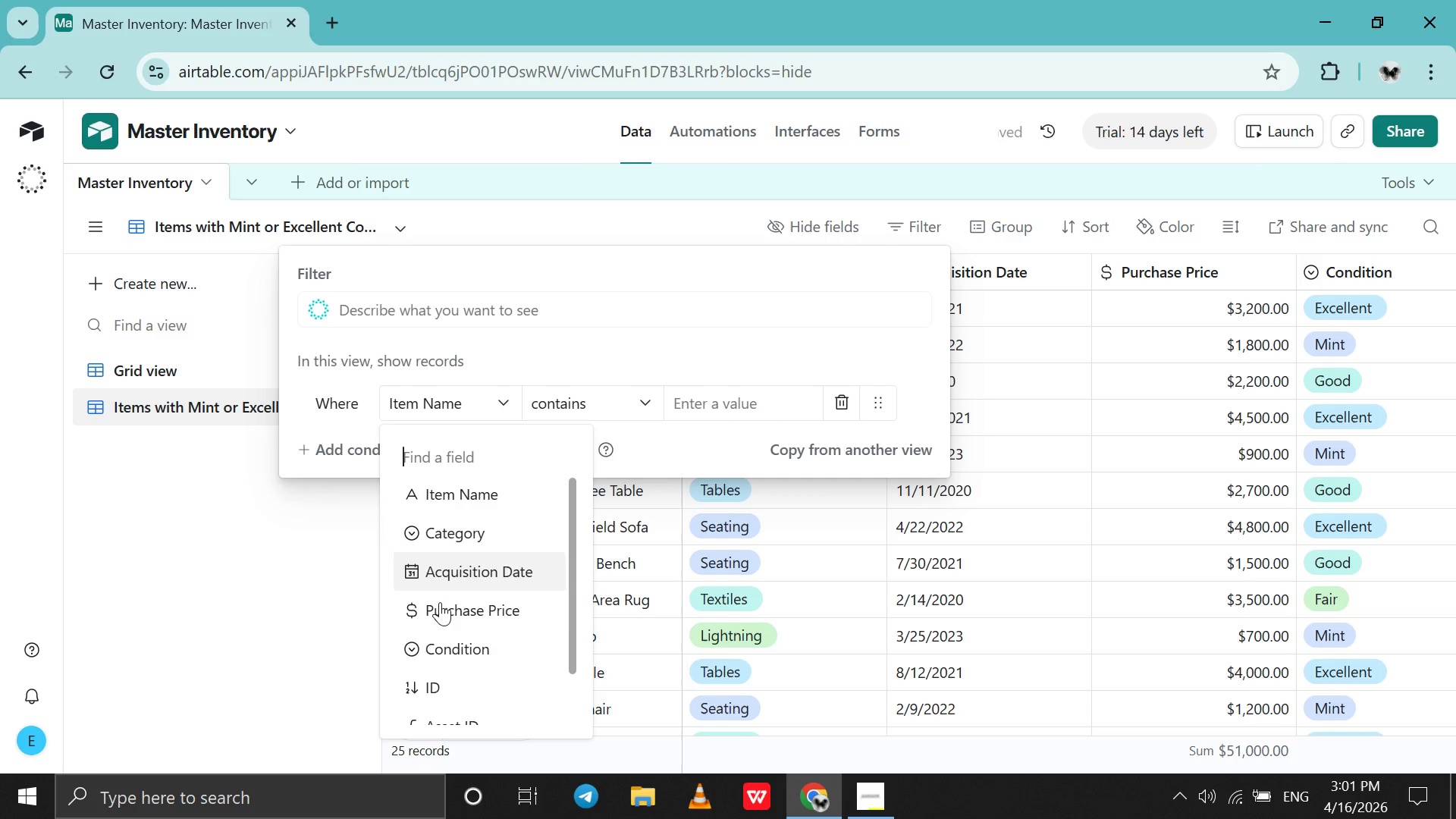 
left_click([438, 645])
 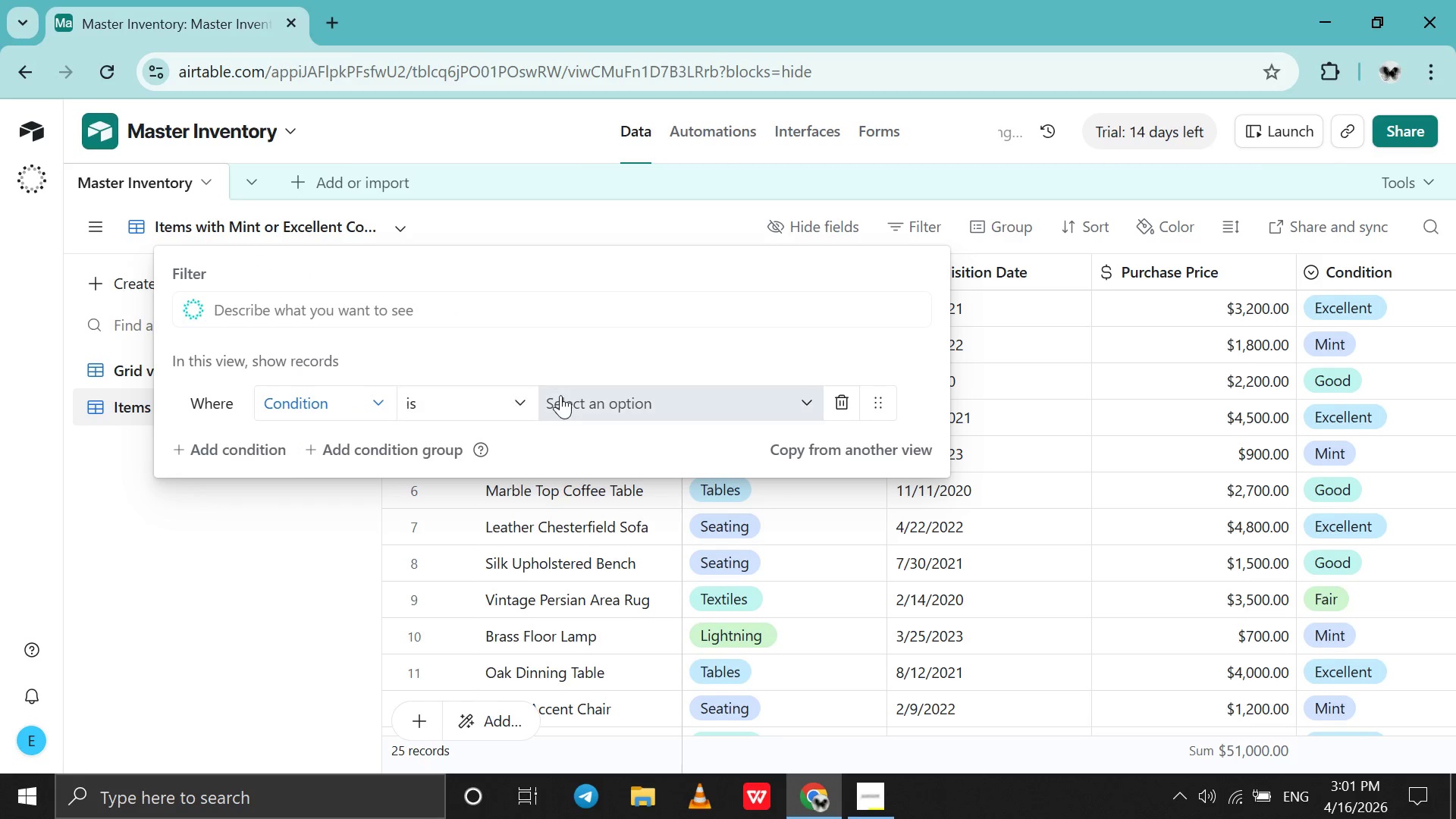 
left_click([564, 397])
 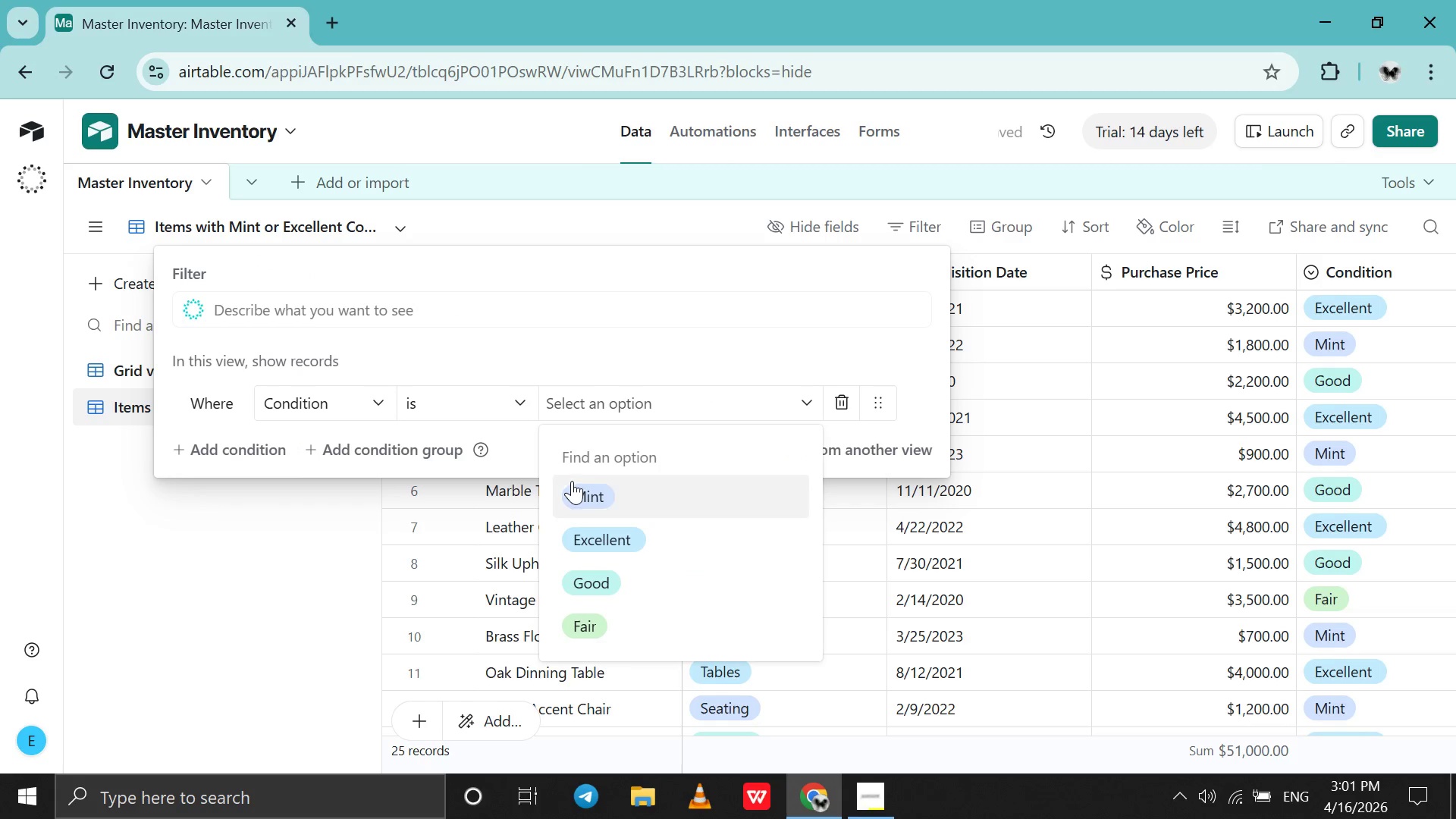 
left_click([572, 485])
 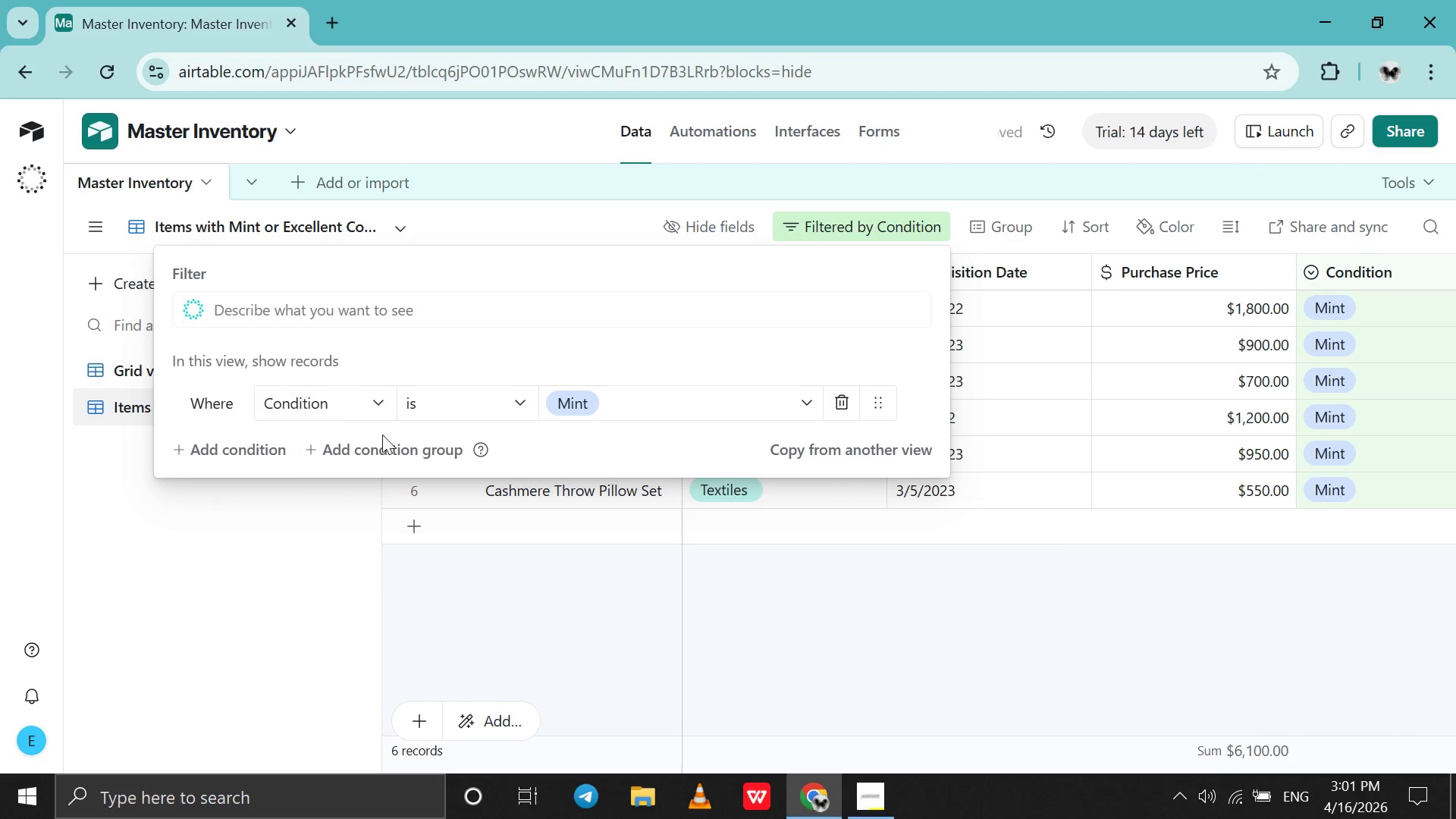 
left_click([381, 440])
 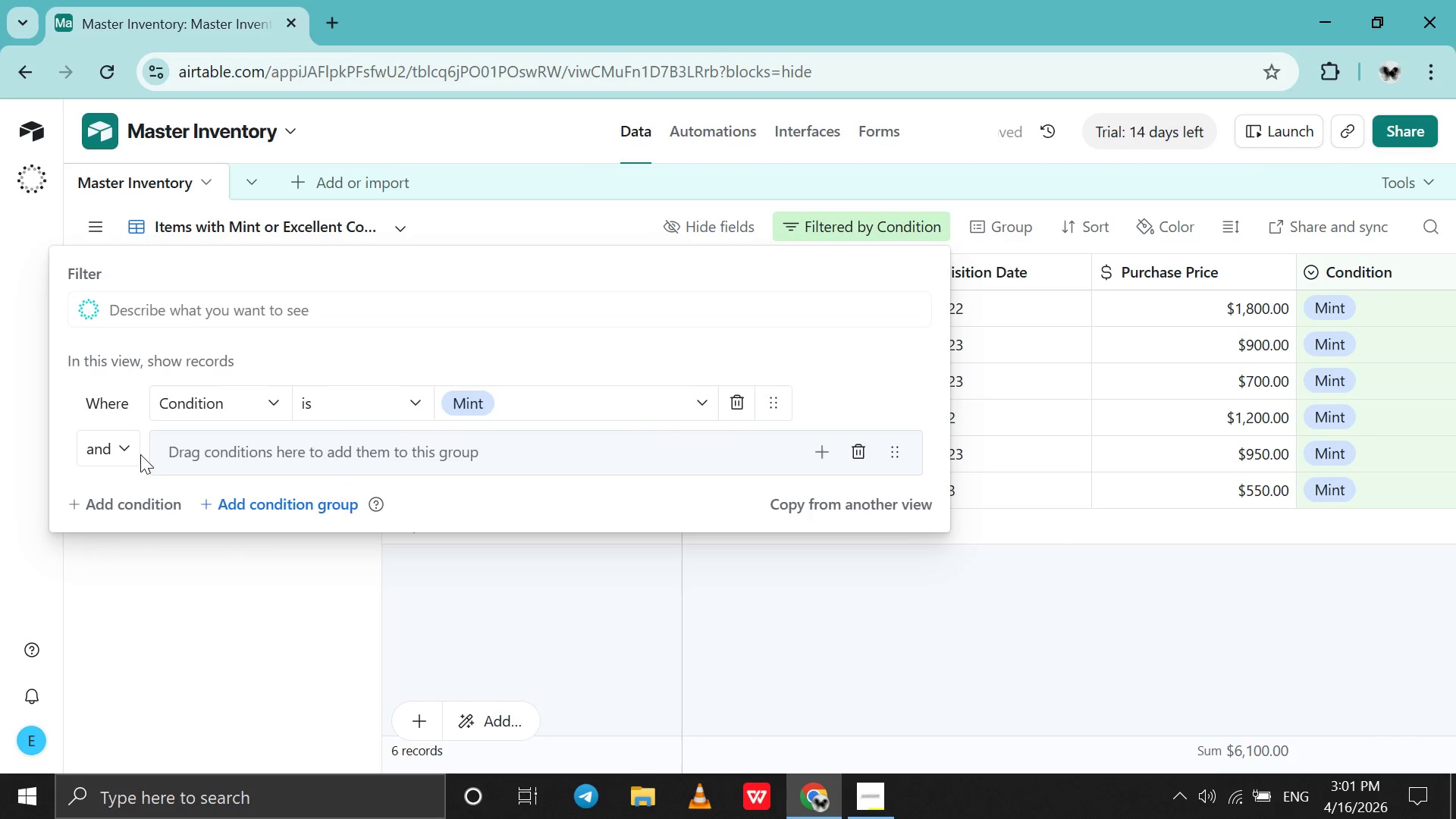 
left_click([128, 453])
 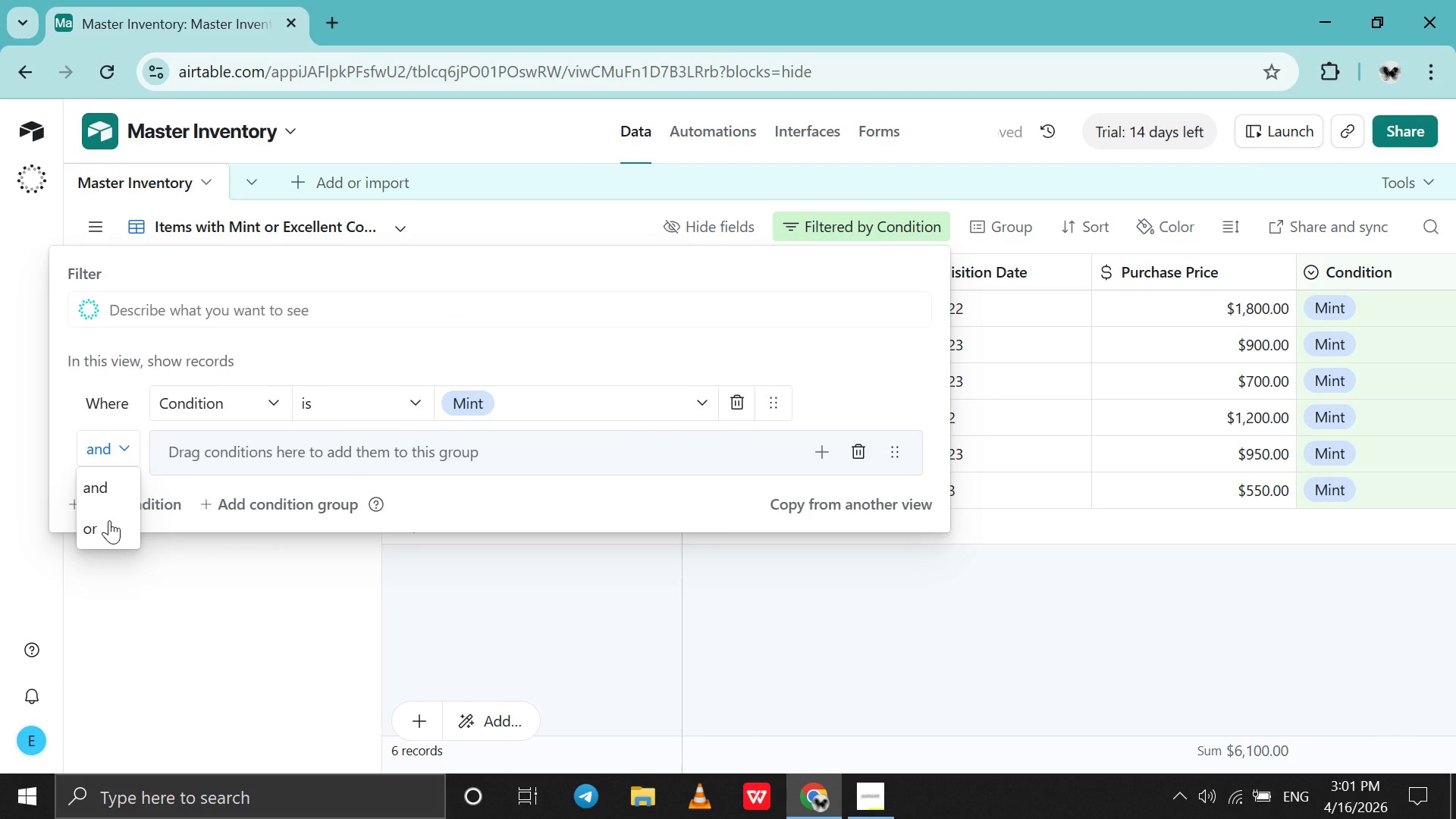 
left_click([109, 520])
 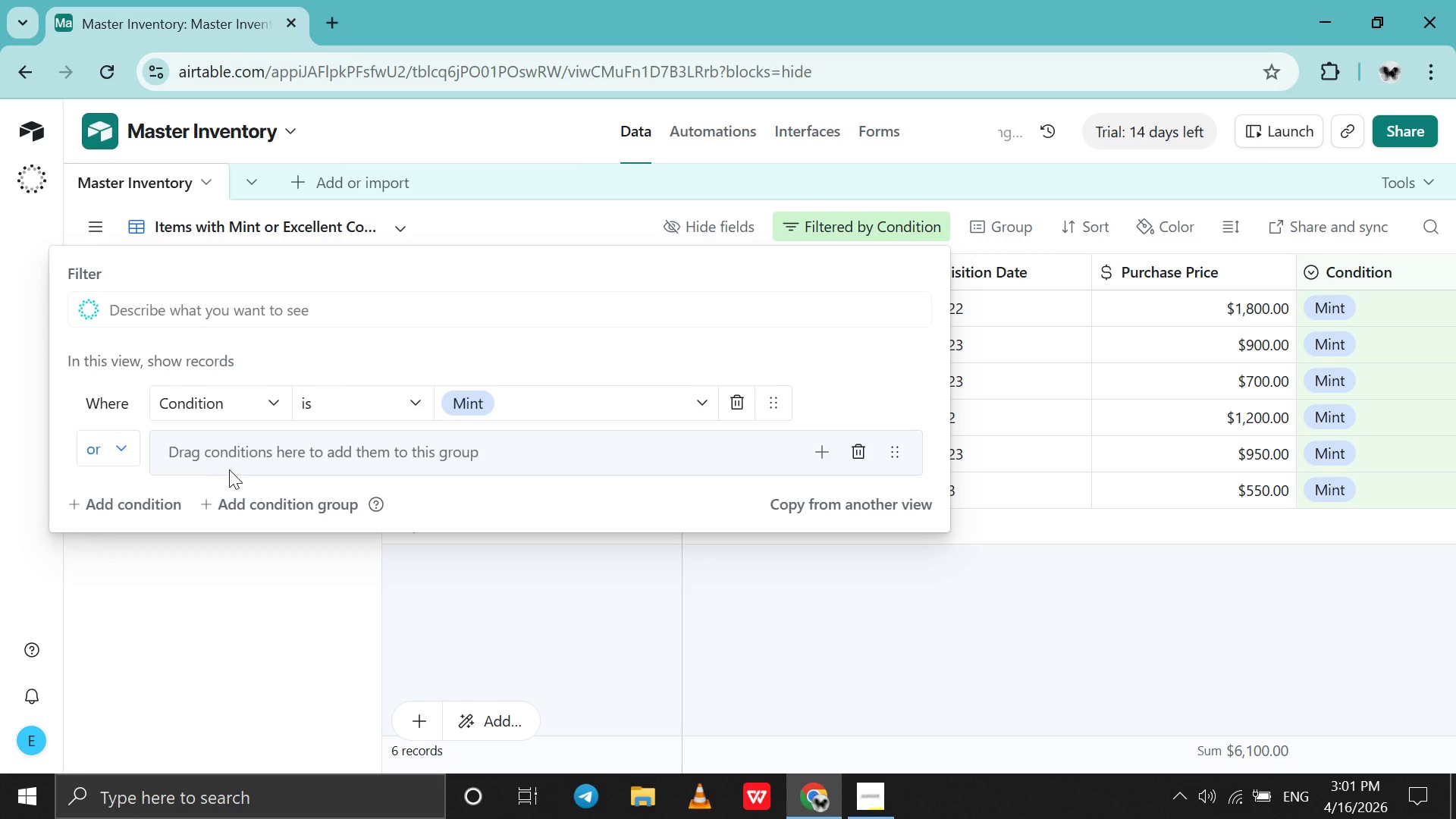 
left_click([229, 469])
 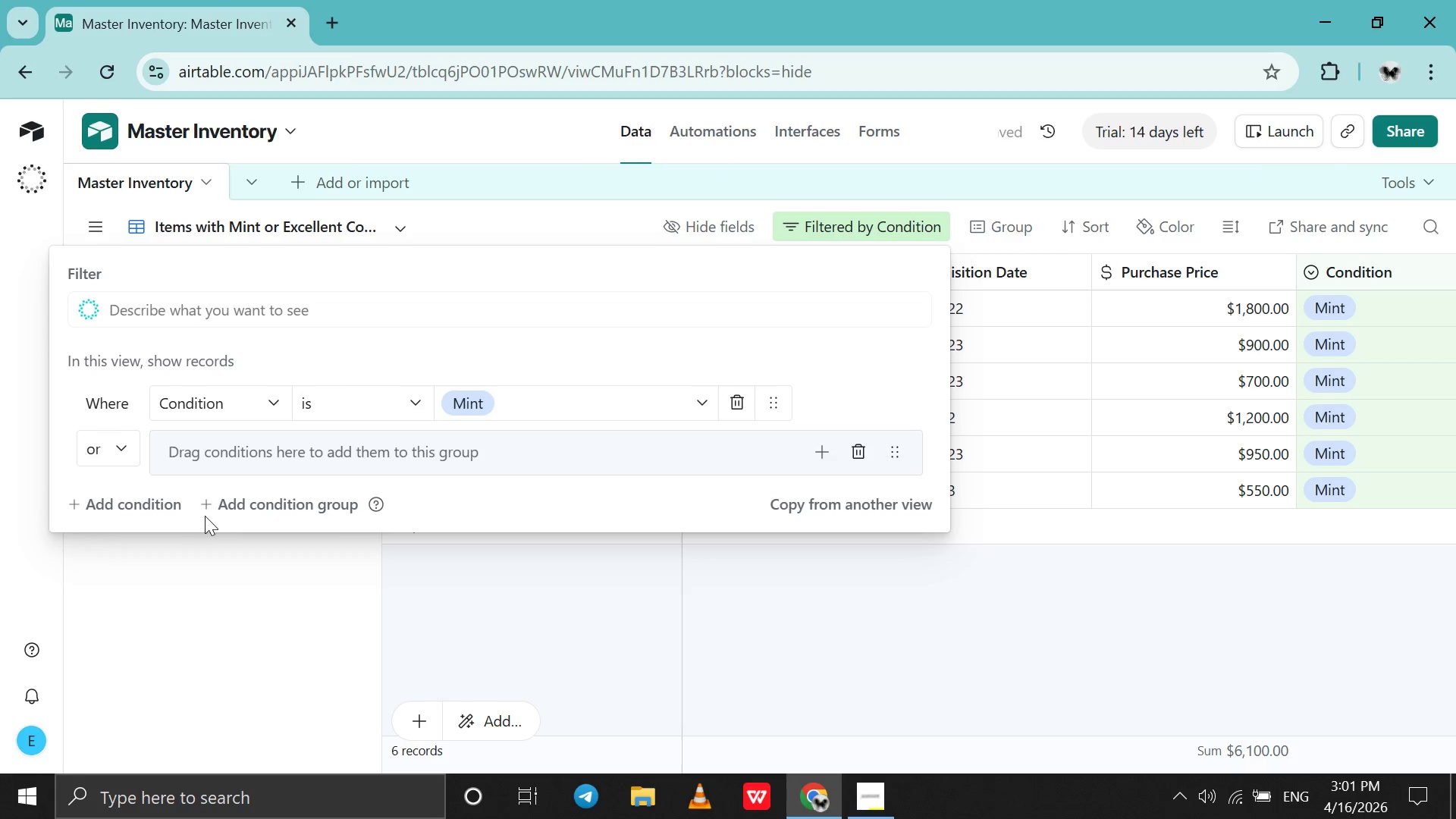 
left_click([143, 509])
 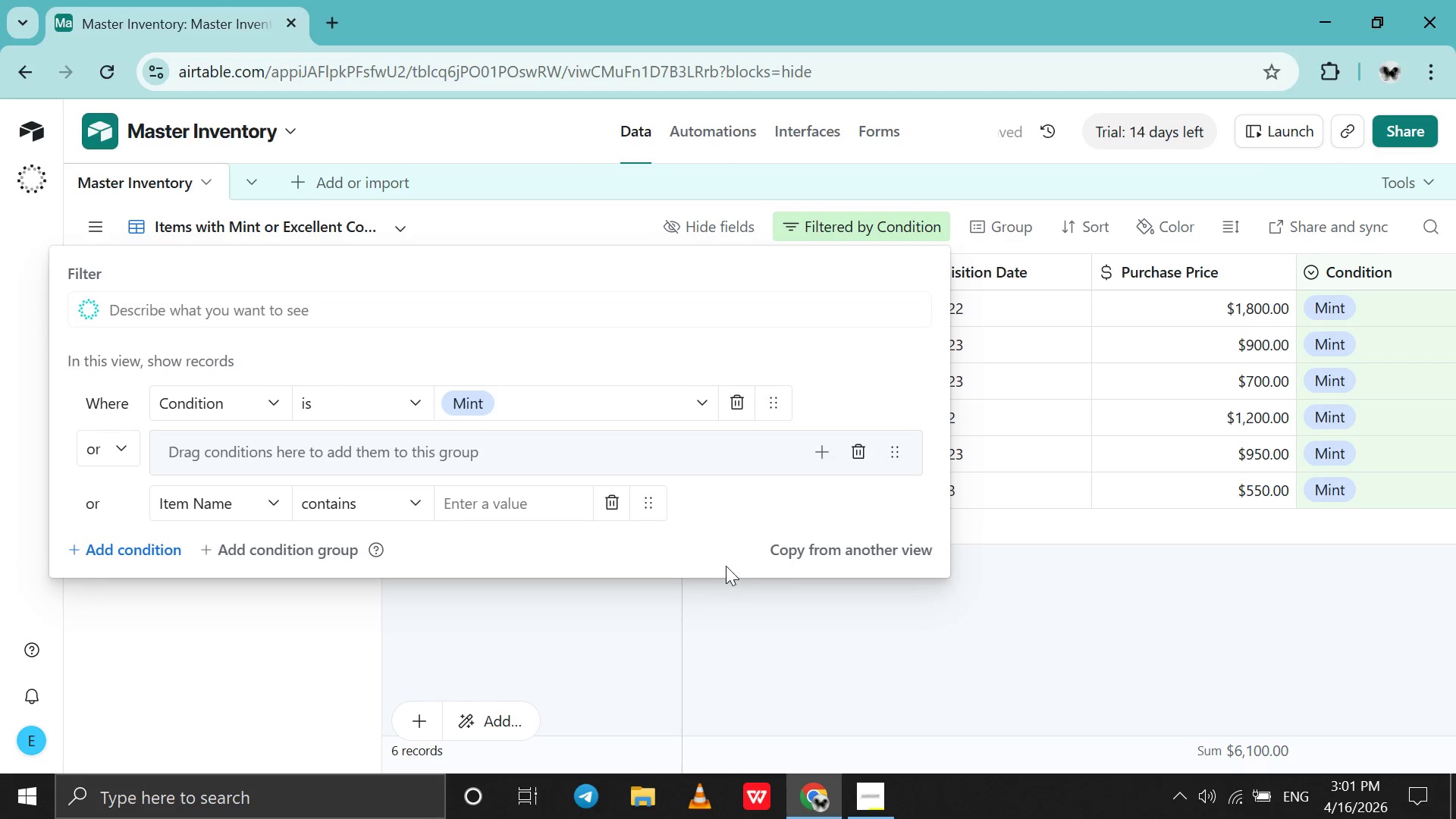 
left_click([610, 505])
 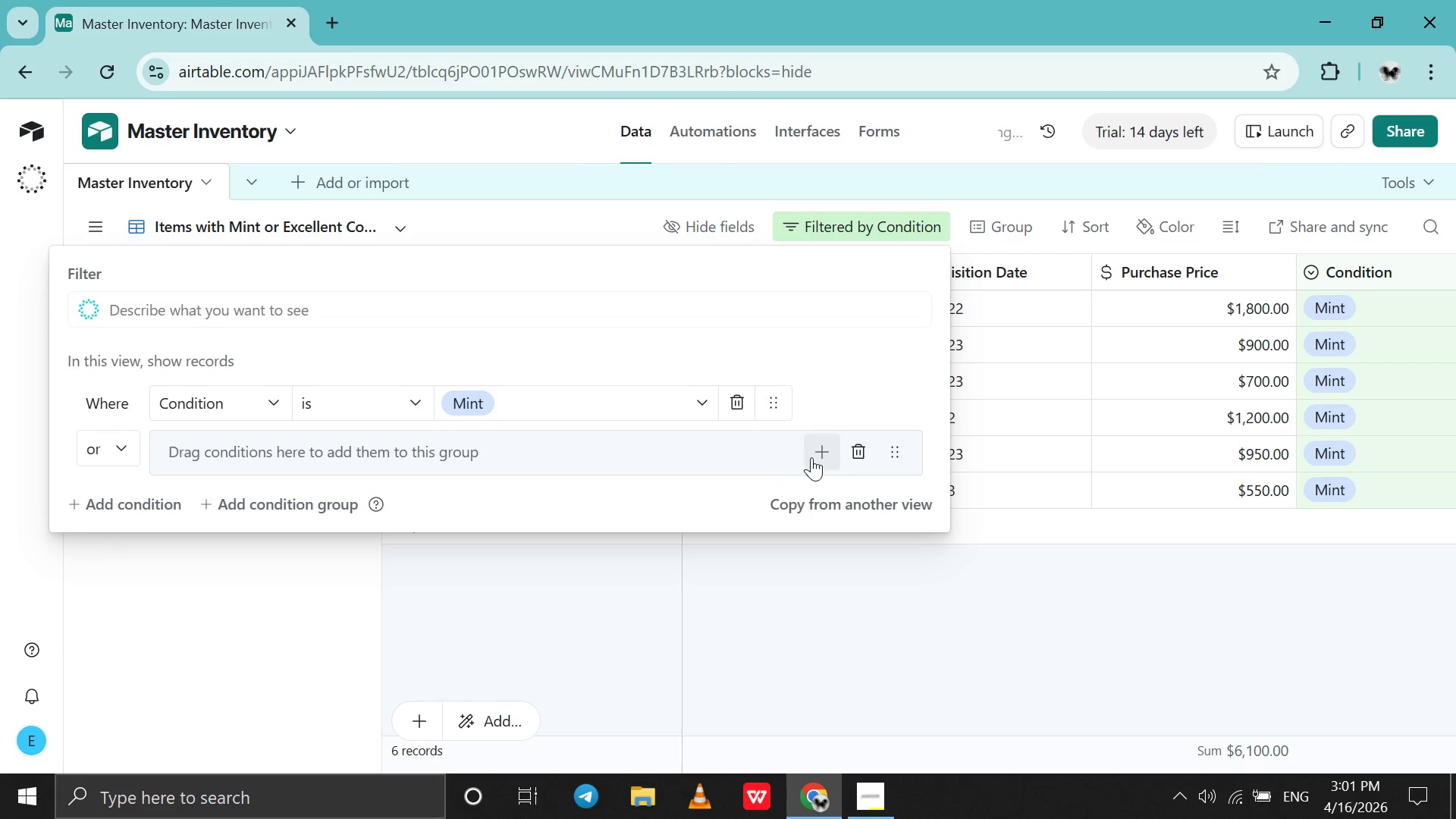 
left_click([813, 457])
 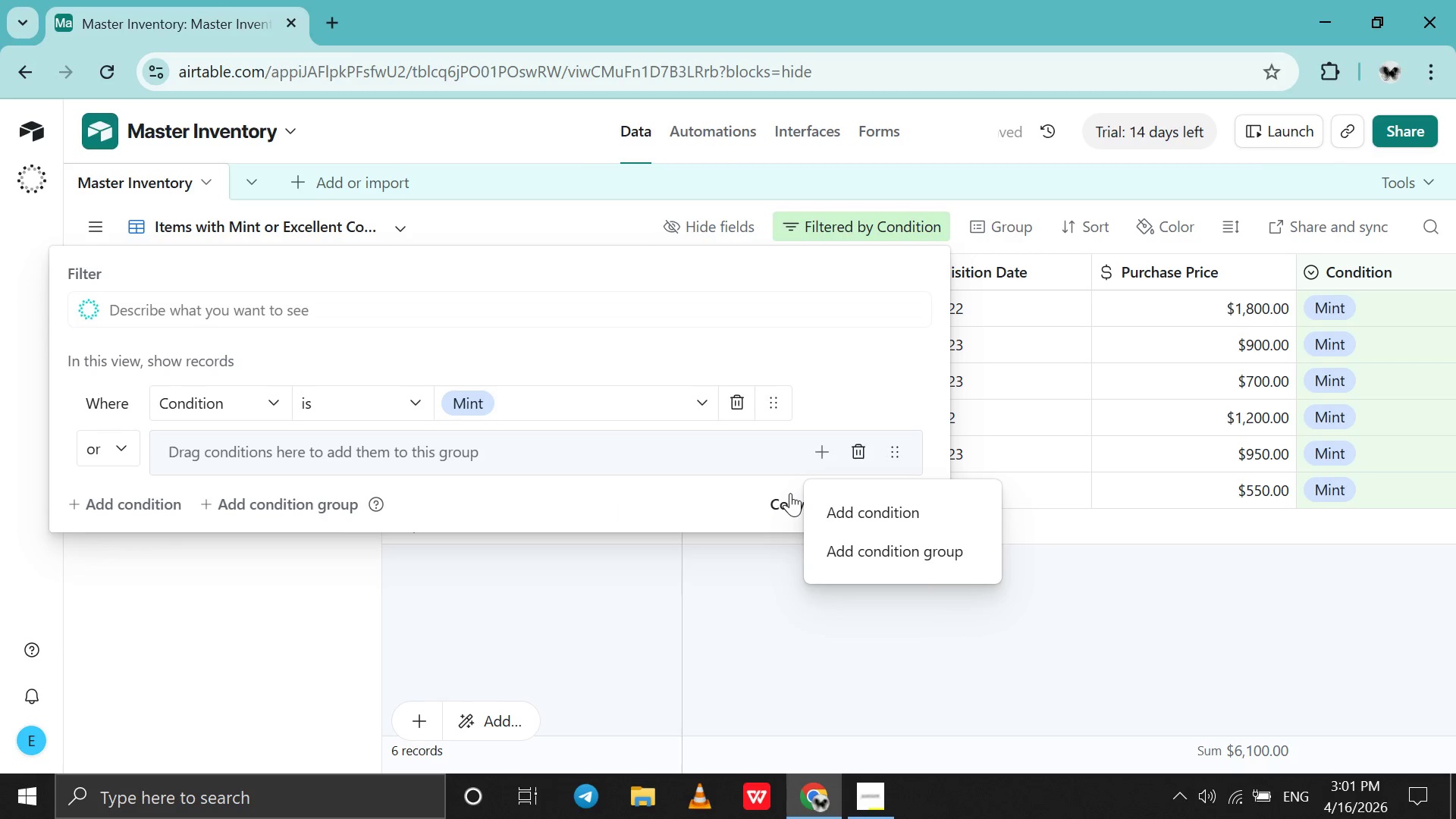 
left_click([833, 513])
 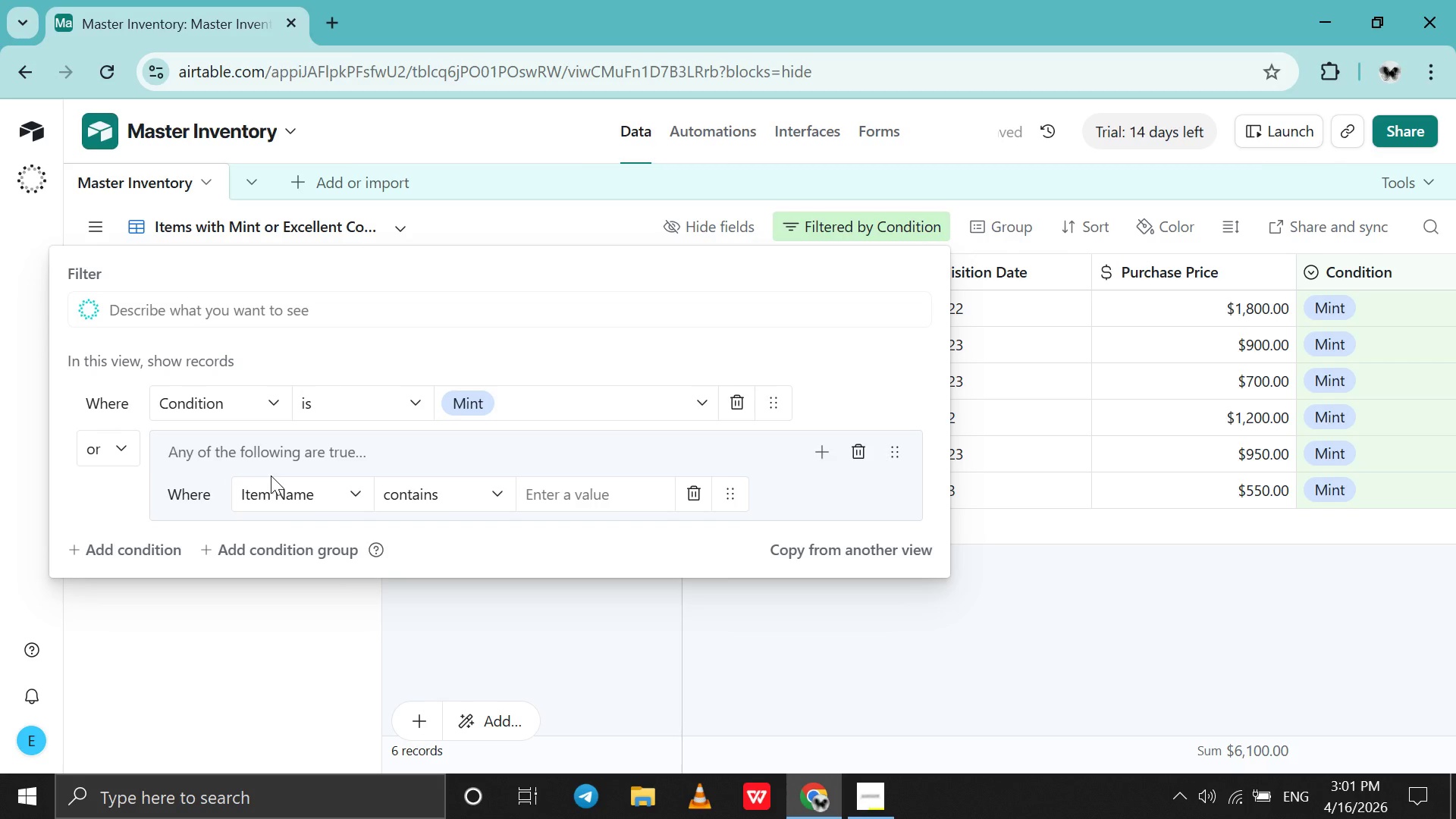 
left_click([276, 496])
 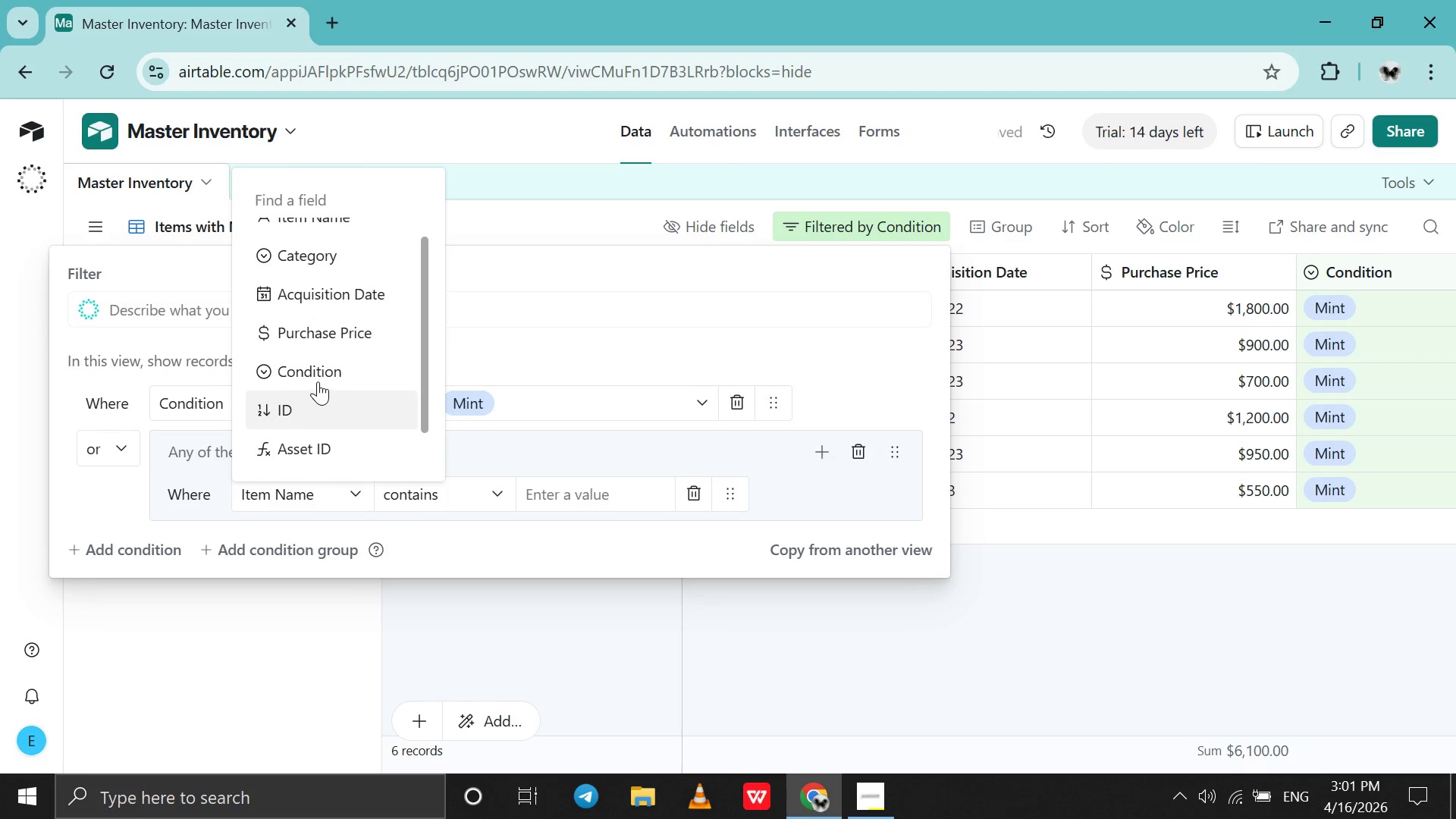 
left_click([320, 370])
 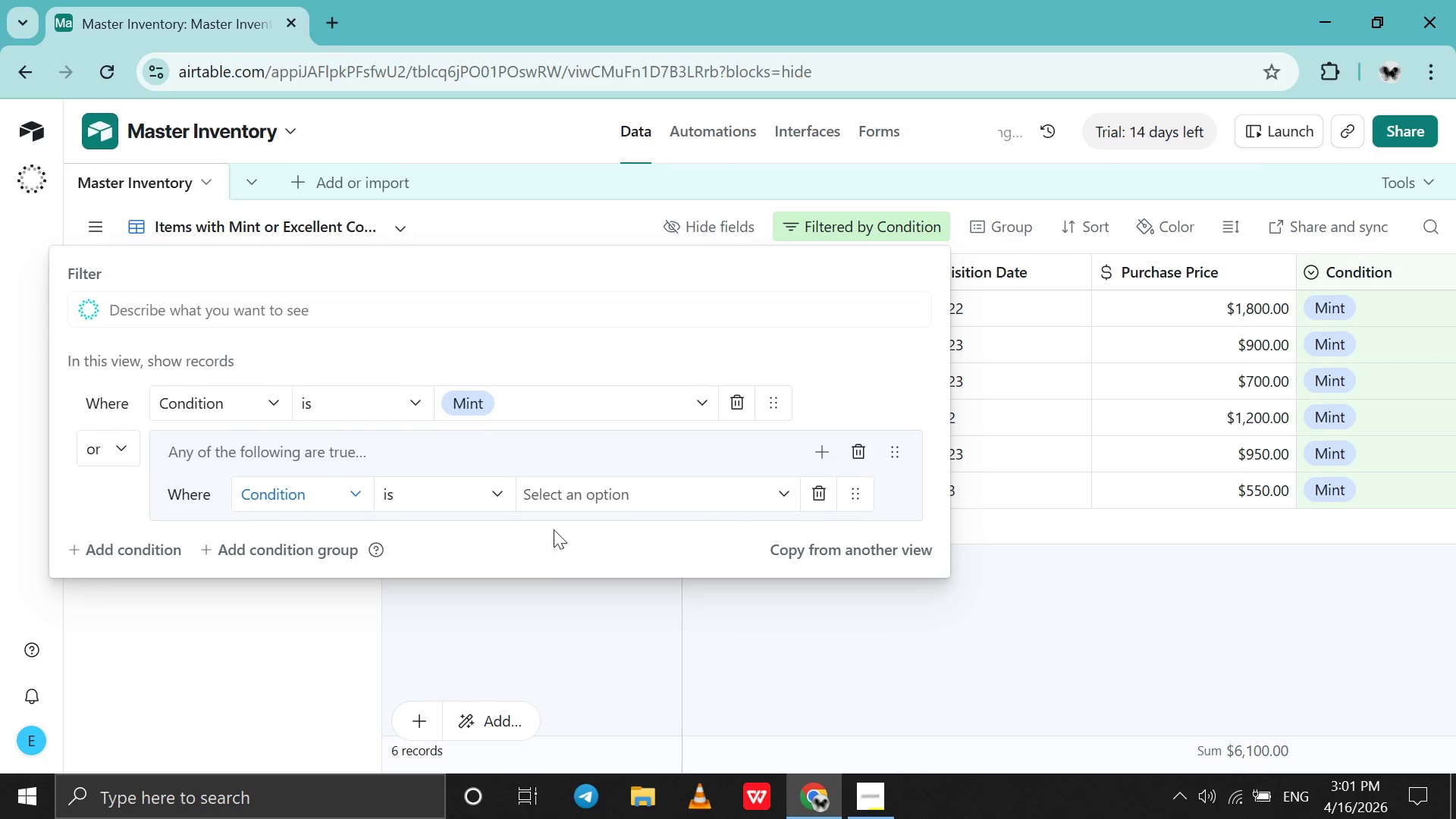 
left_click([565, 497])
 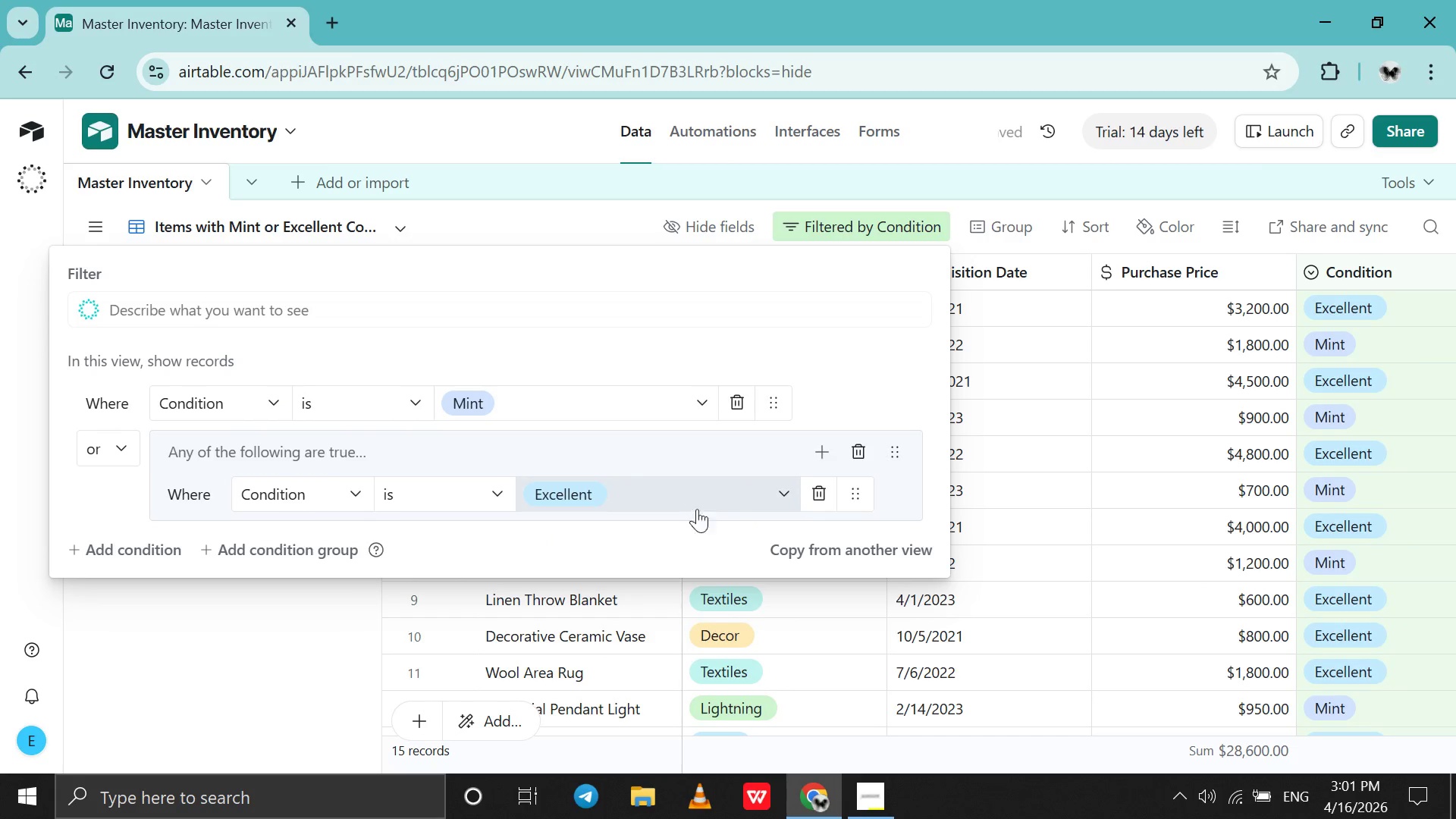 
left_click([225, 615])
 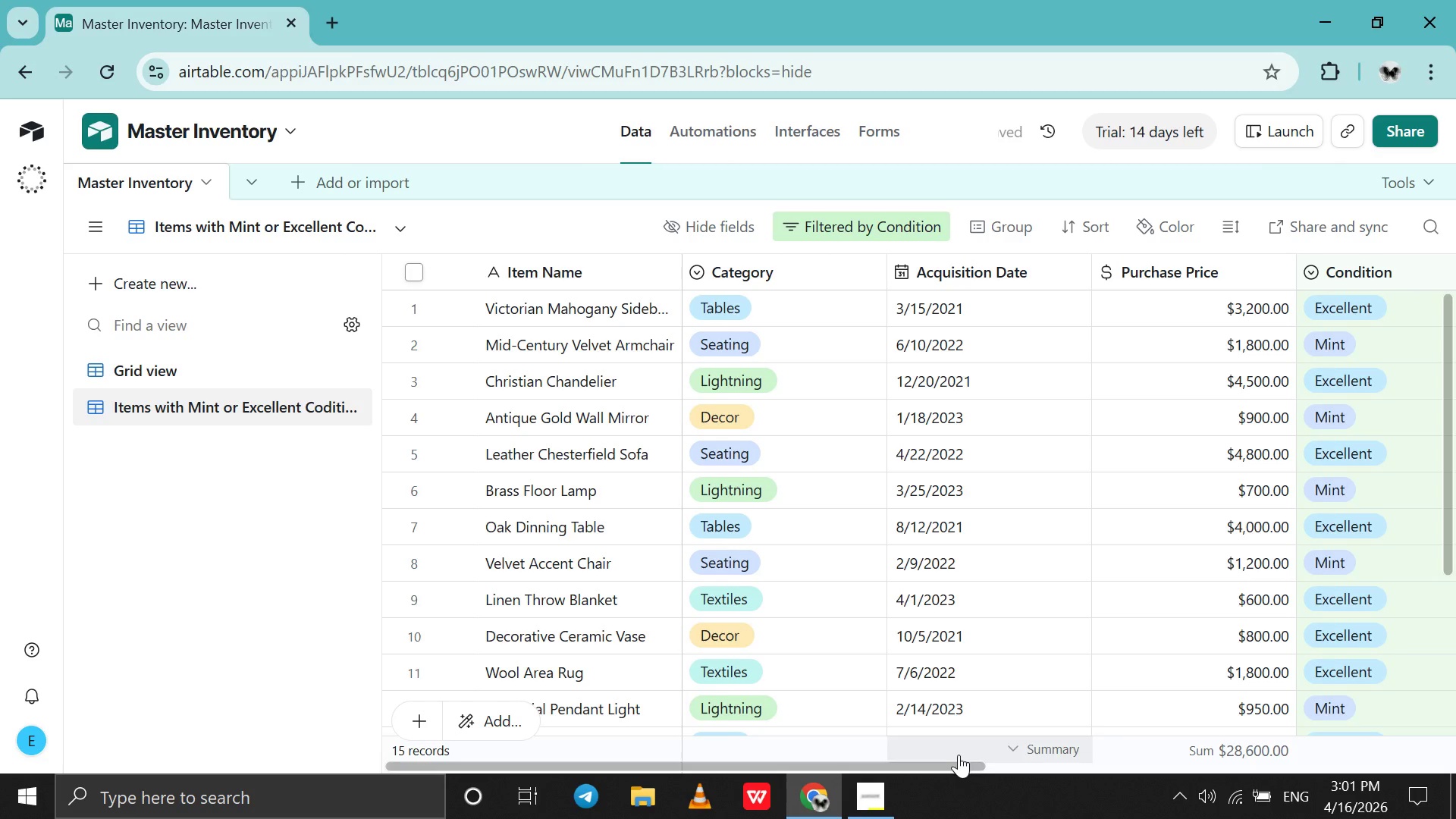 
left_click_drag(start_coordinate=[952, 764], to_coordinate=[1158, 752])
 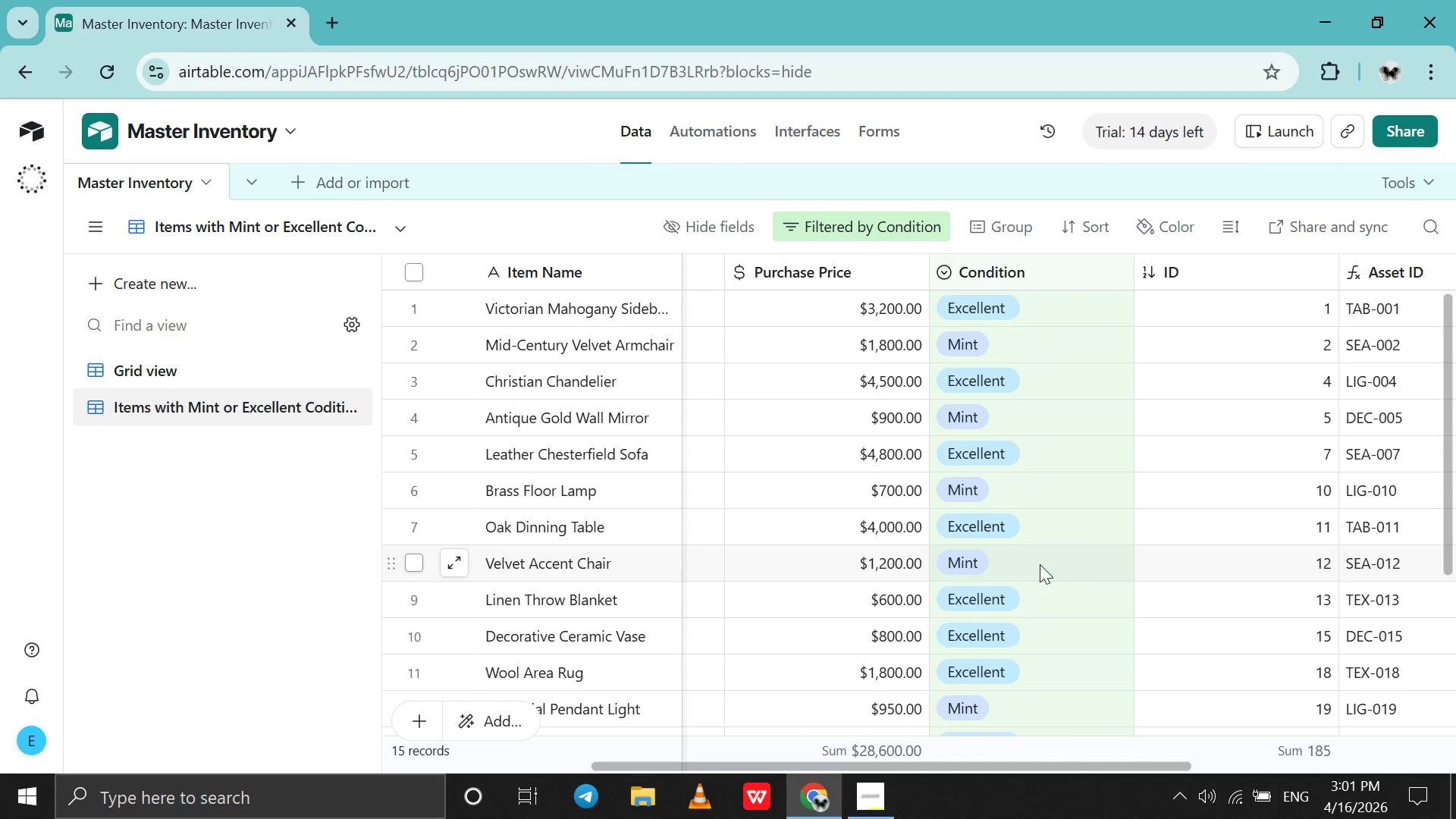 
scroll: coordinate [1040, 567], scroll_direction: up, amount: 2.0
 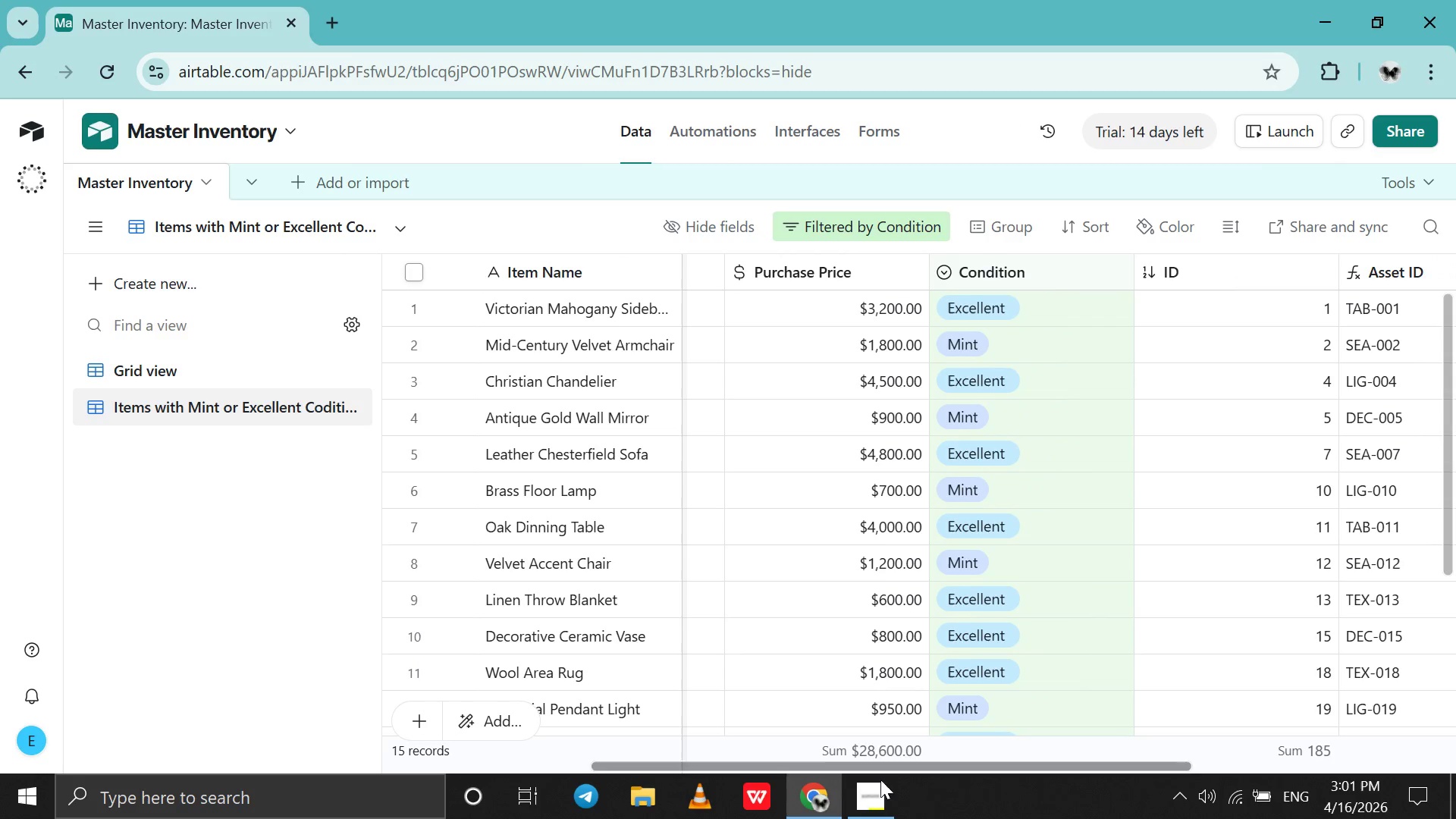 
left_click([879, 782])